 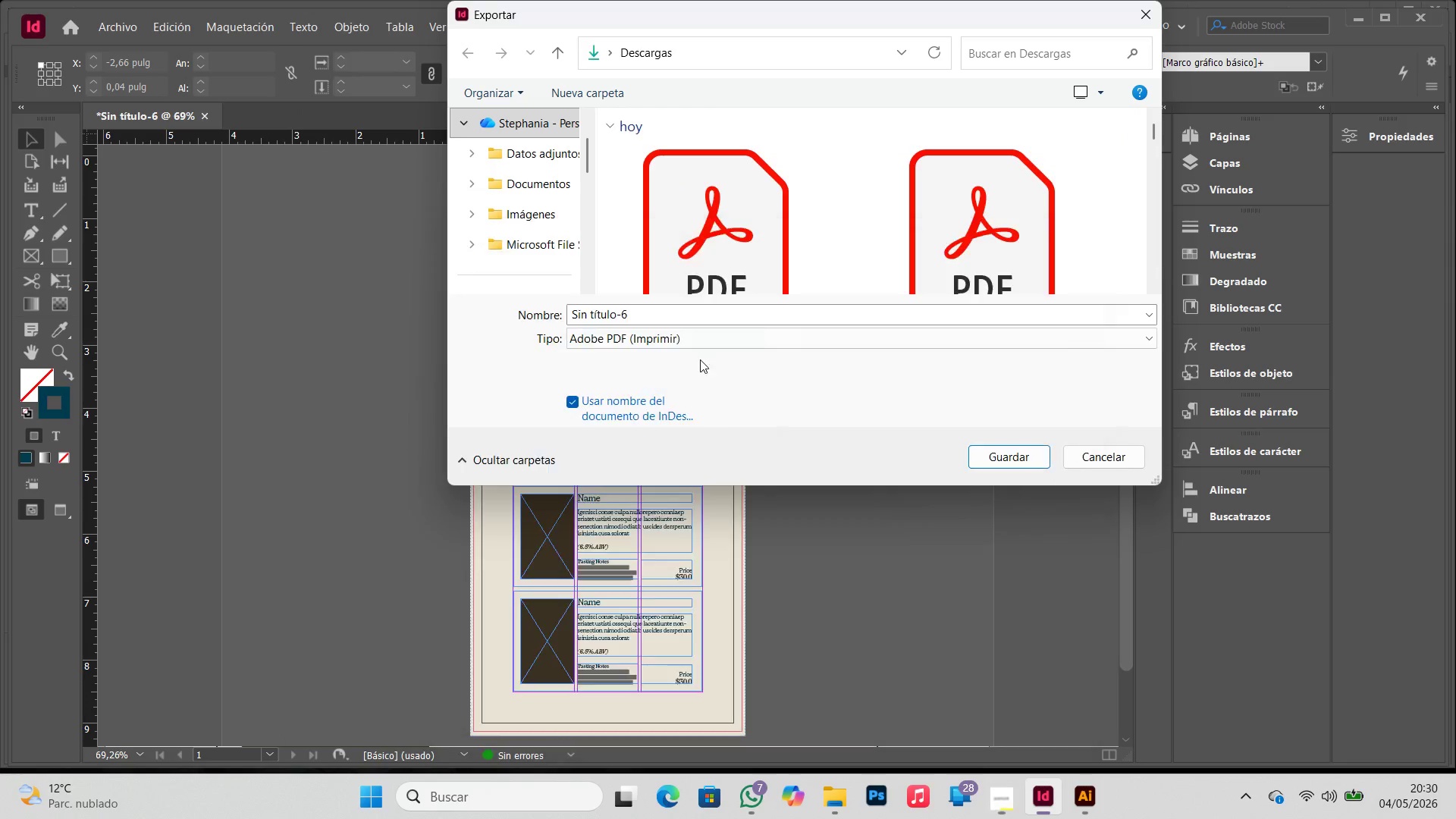 
key(Control+ControlLeft)
 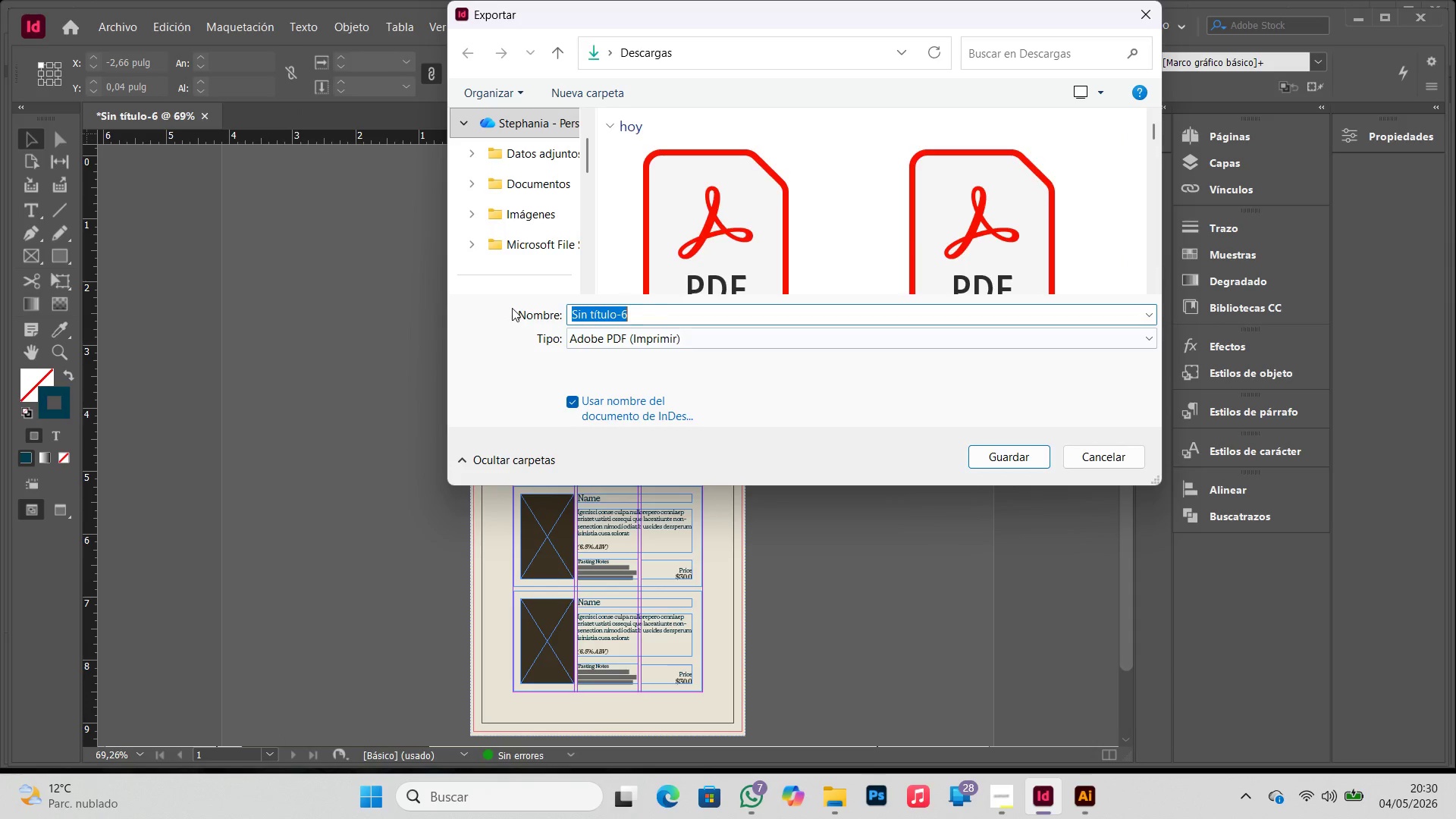 
key(Control+V)
 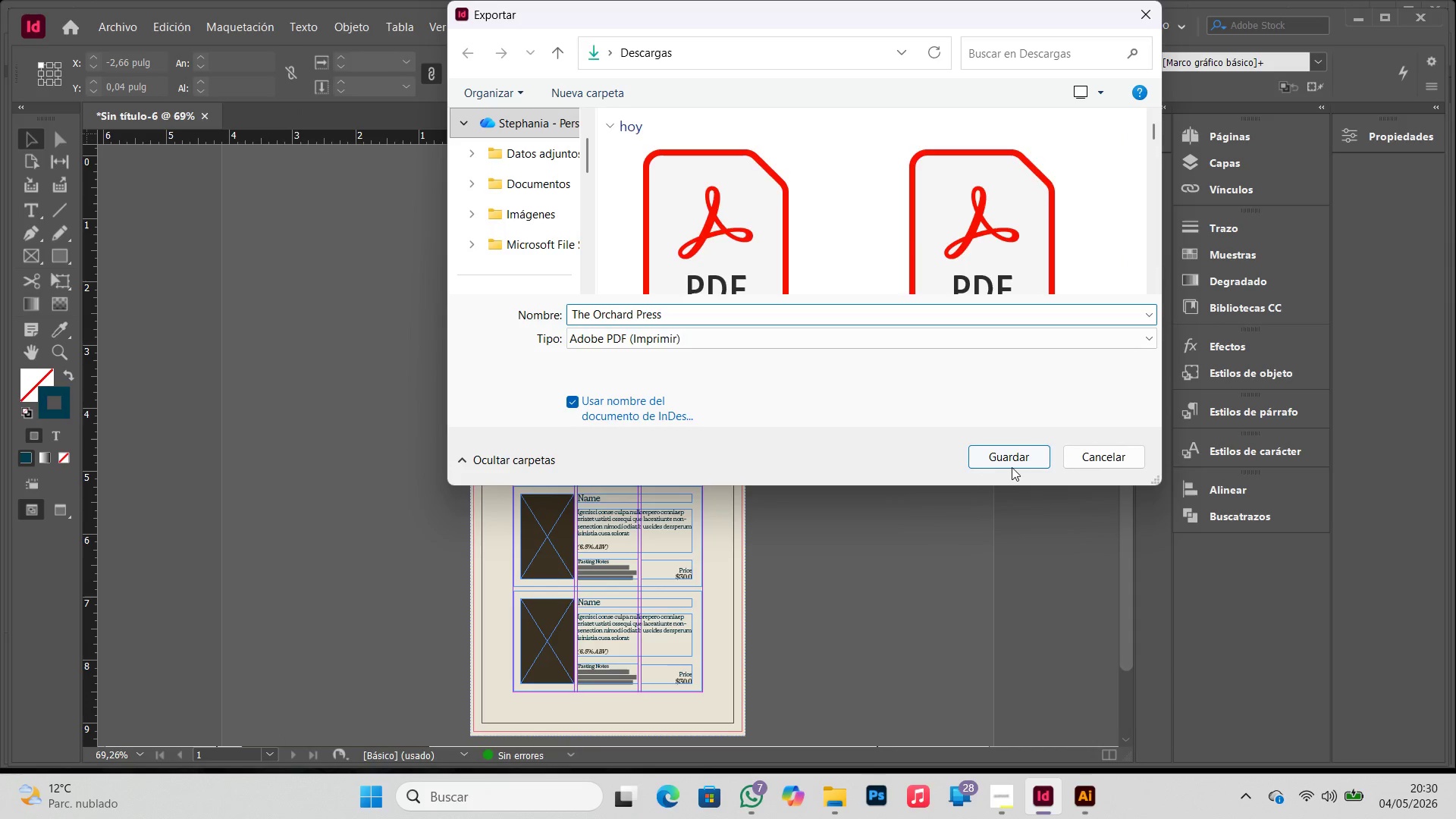 
left_click([1012, 463])
 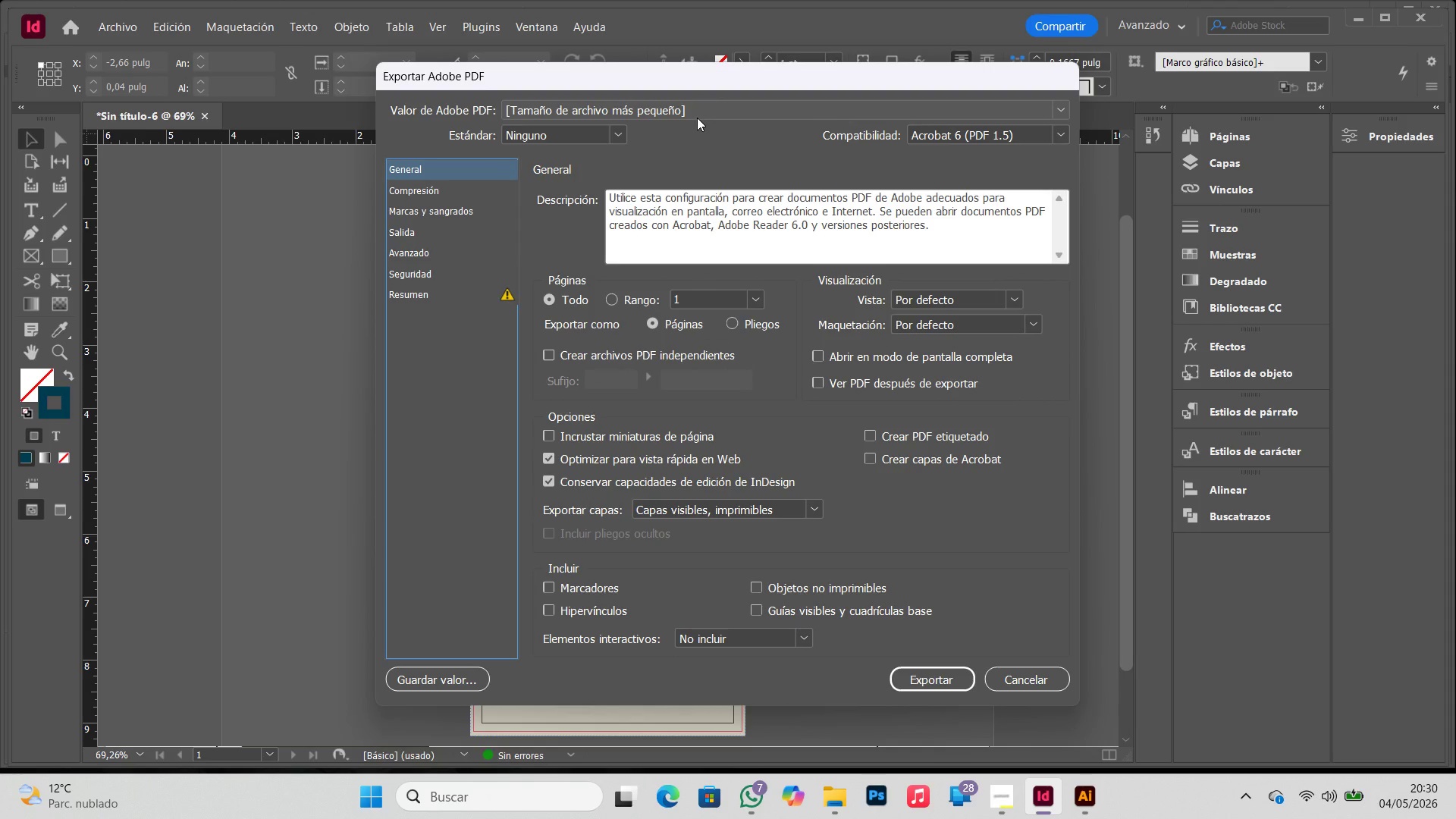 
left_click([697, 118])
 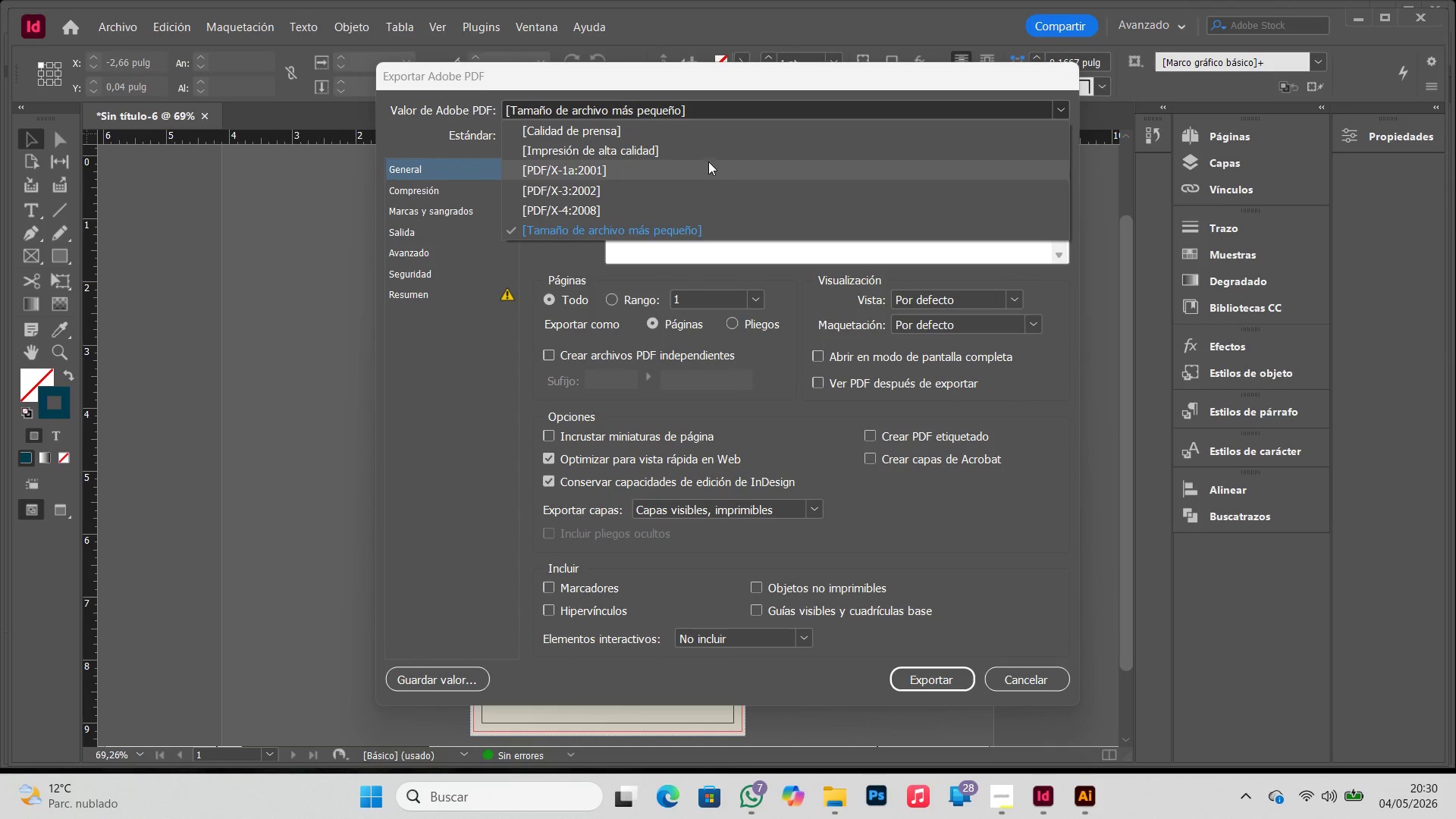 
left_click([706, 146])
 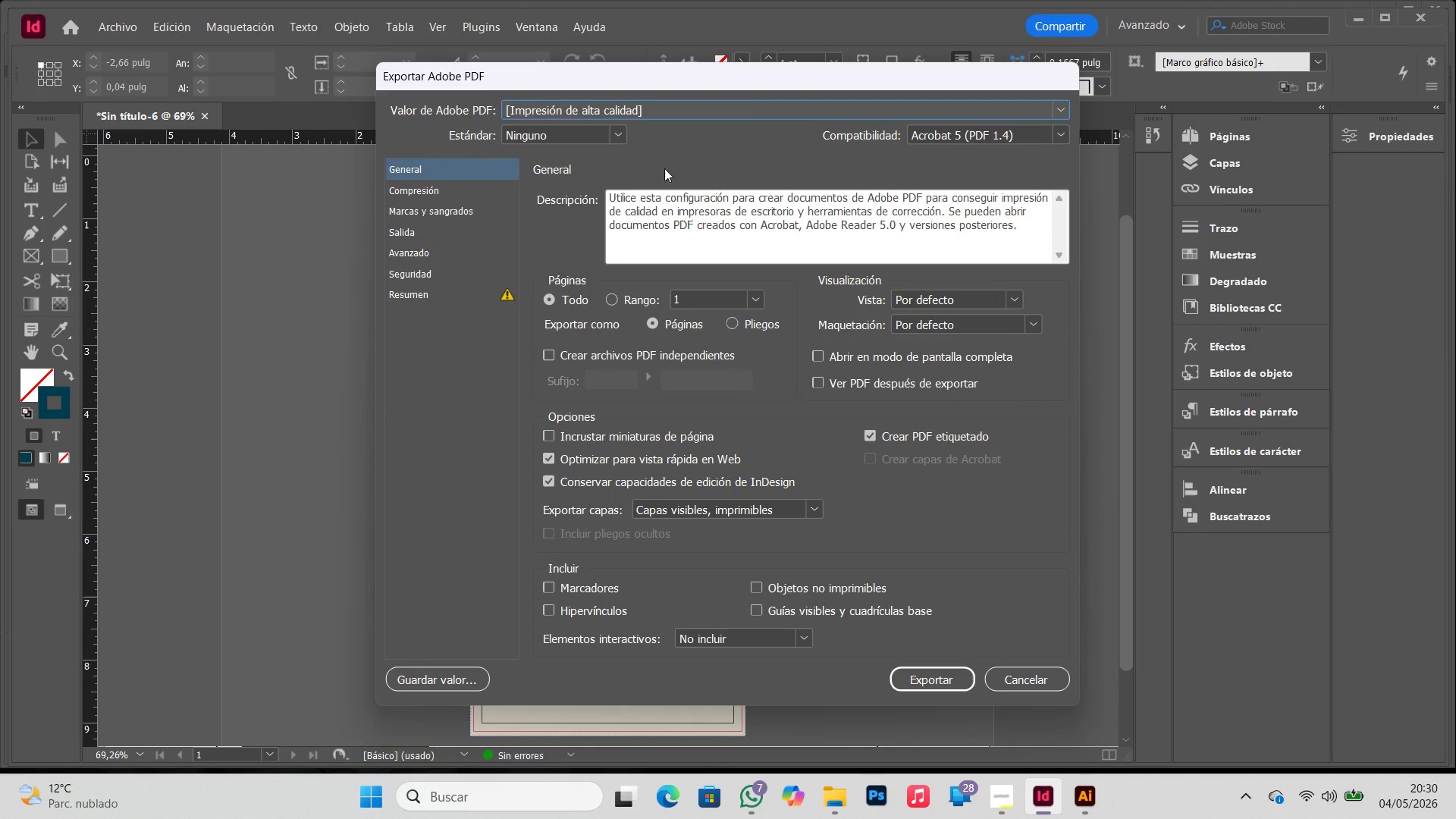 
left_click([456, 188])
 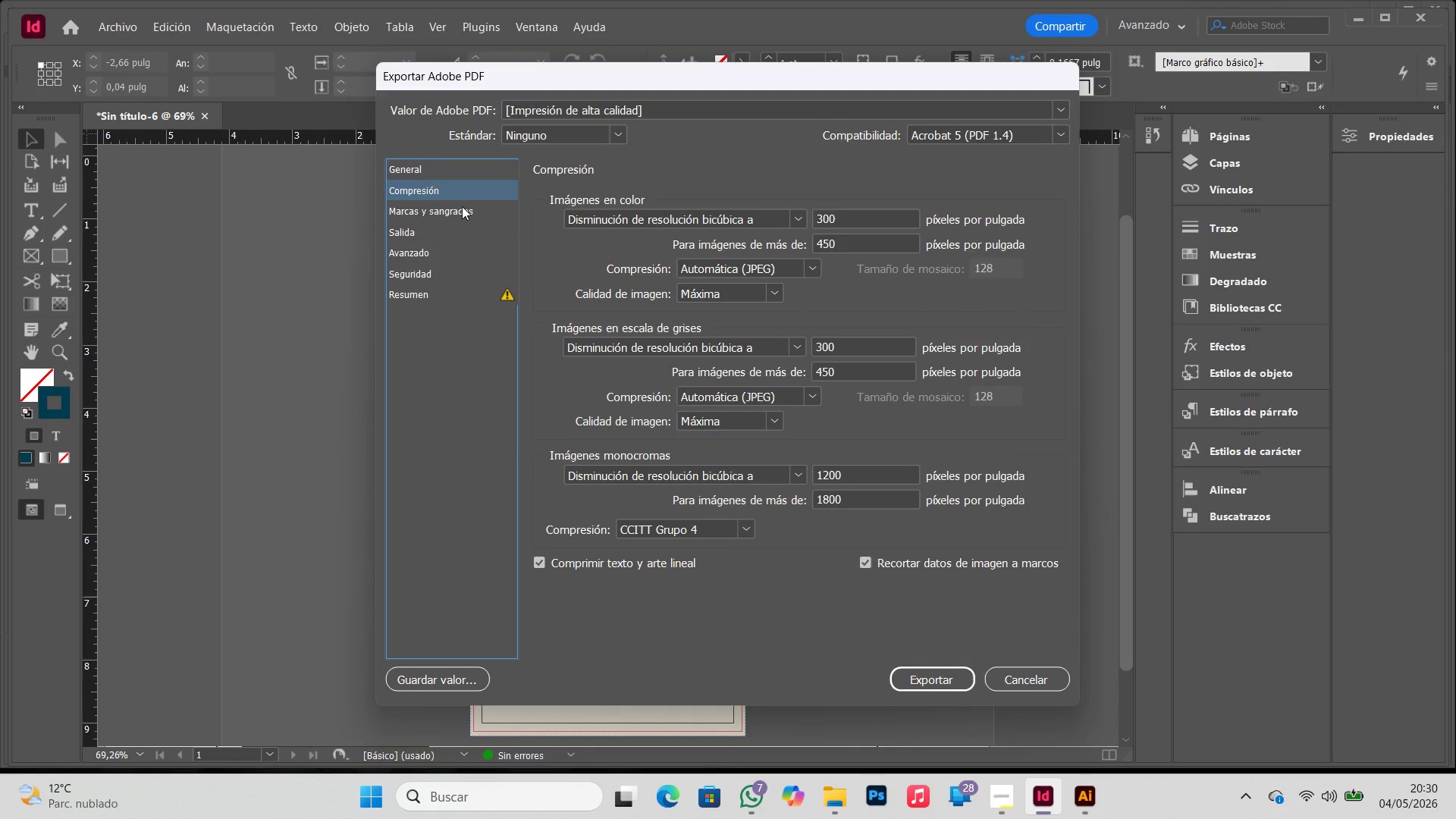 
left_click([462, 207])
 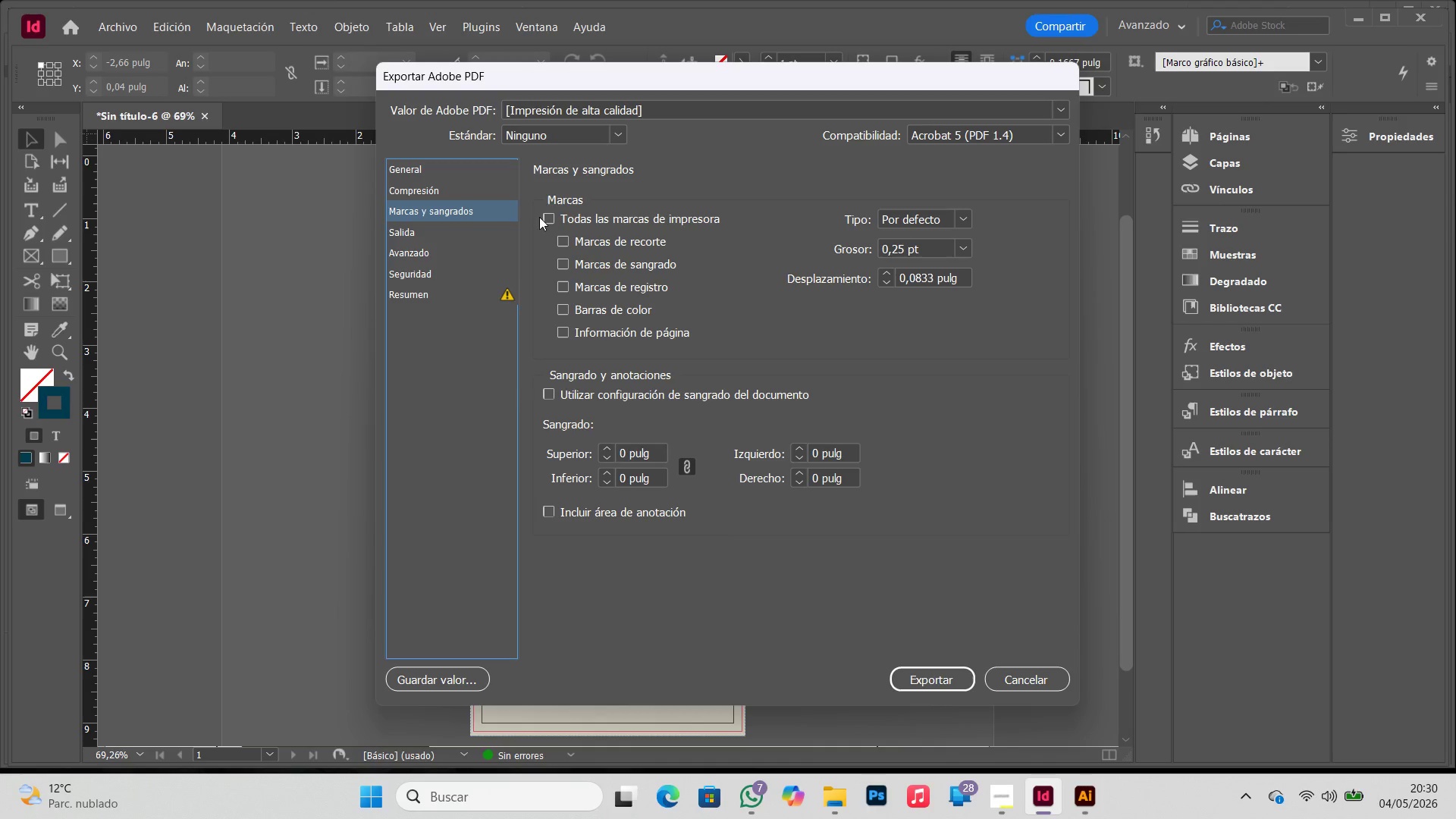 
left_click([544, 215])
 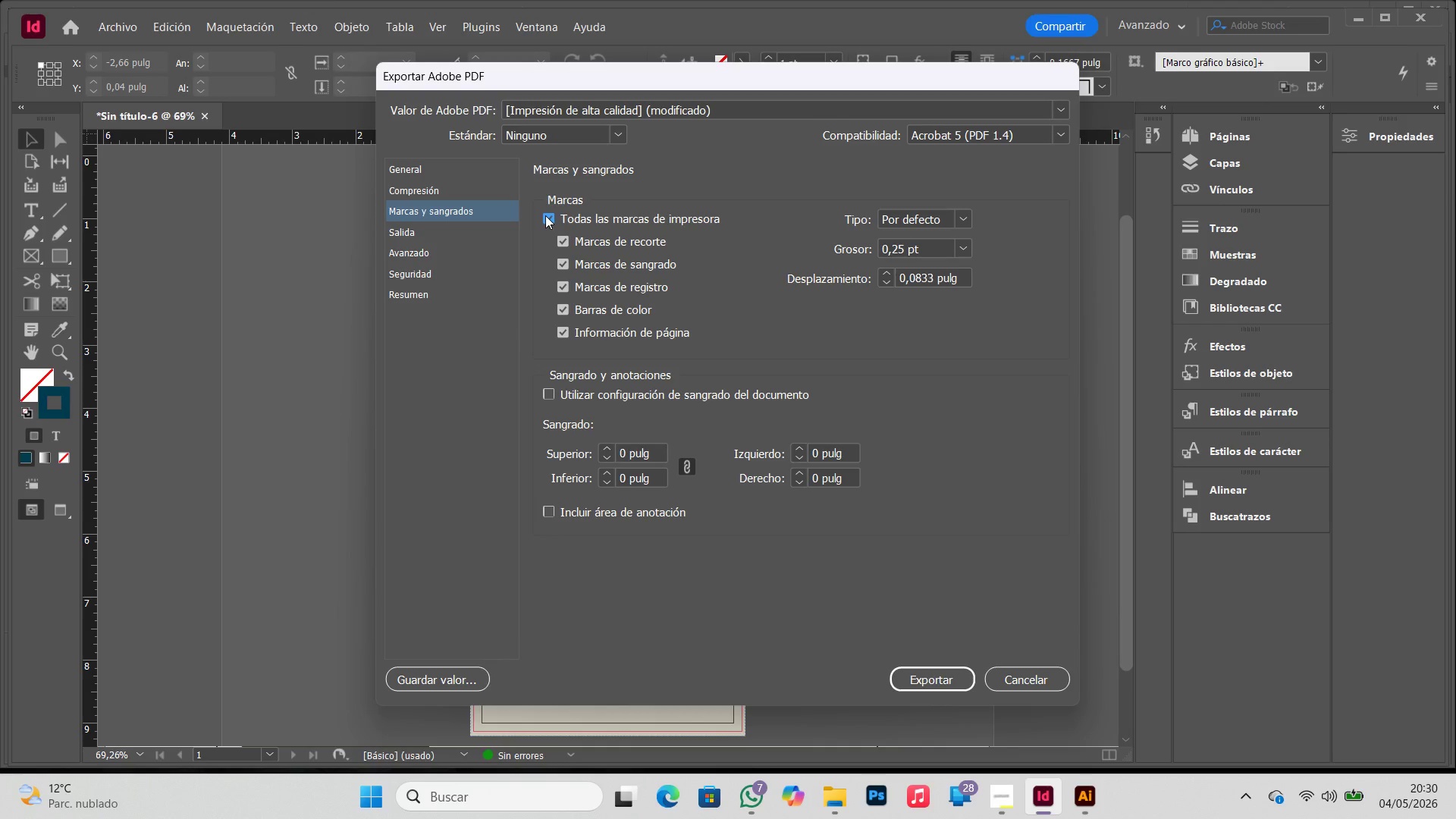 
left_click([545, 215])
 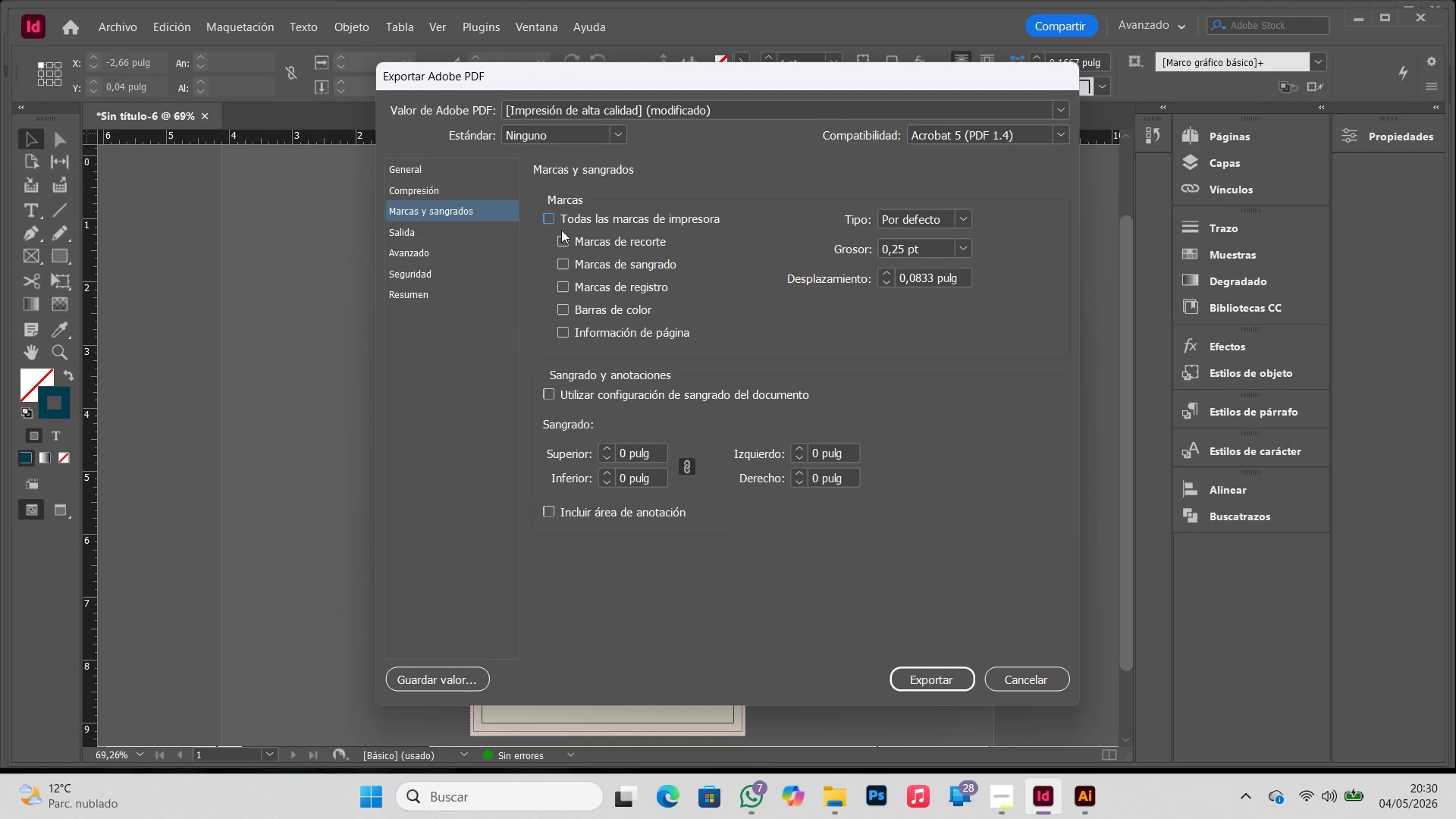 
left_click([562, 236])
 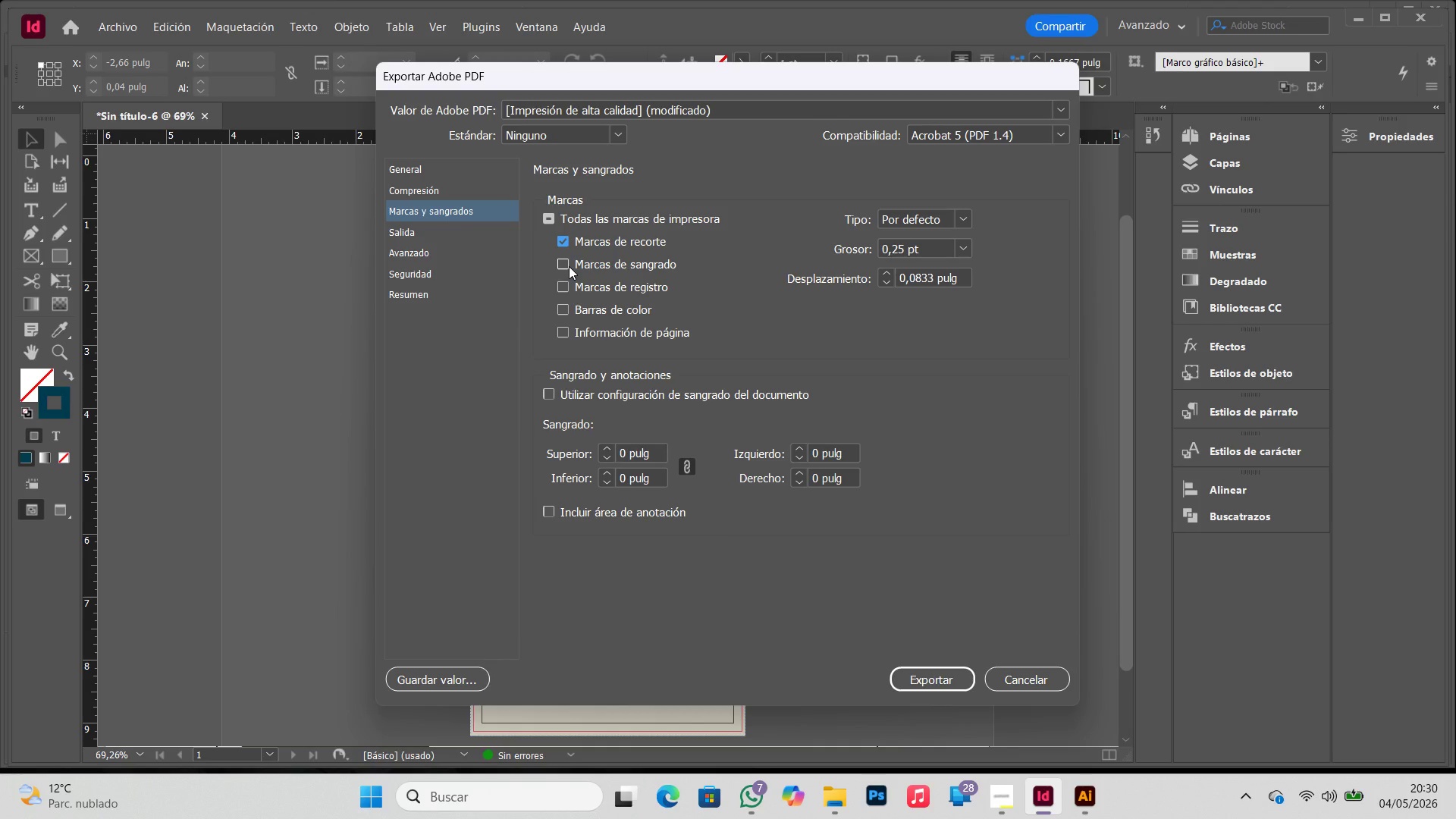 
left_click([569, 266])
 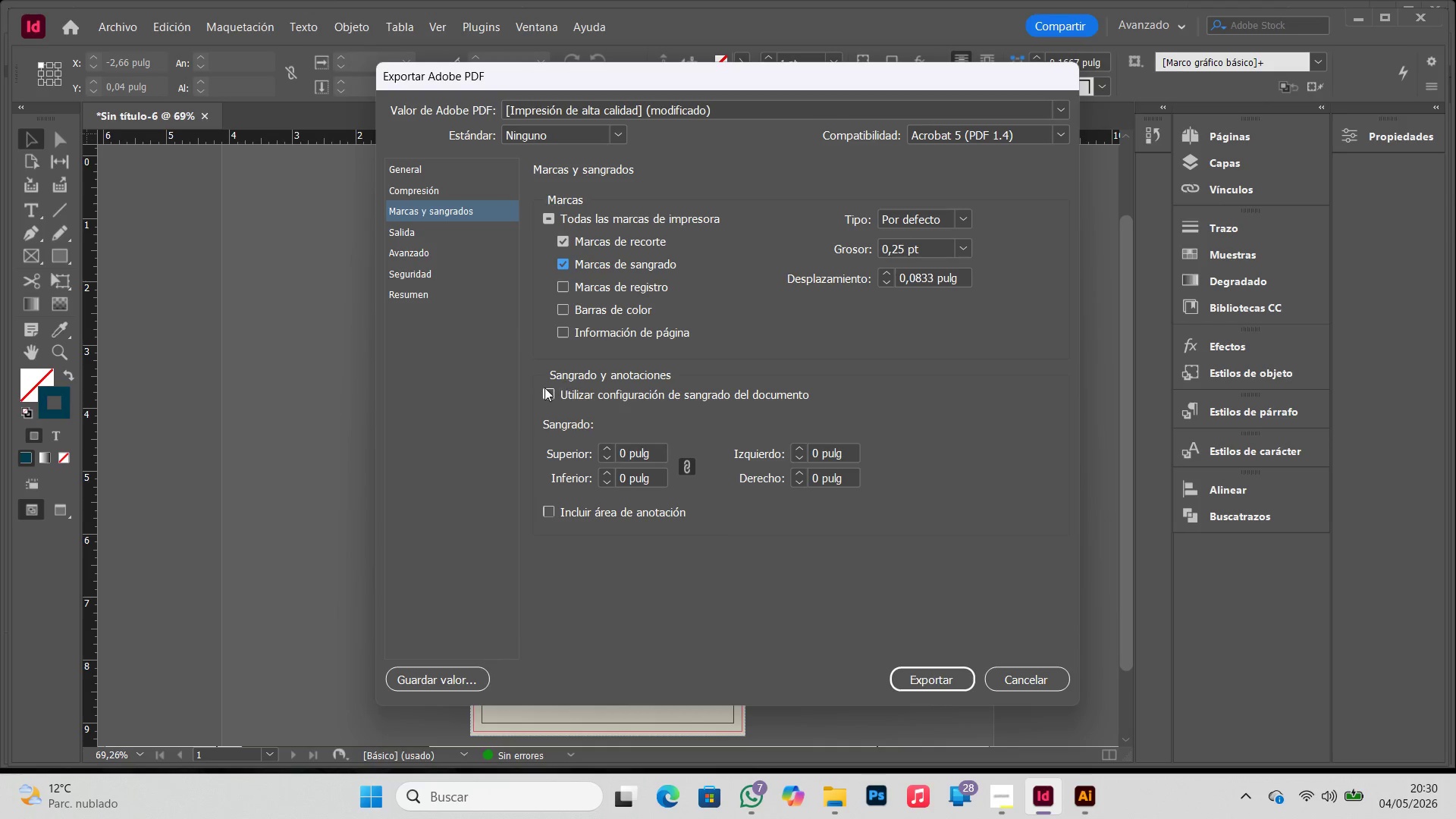 
left_click([550, 389])
 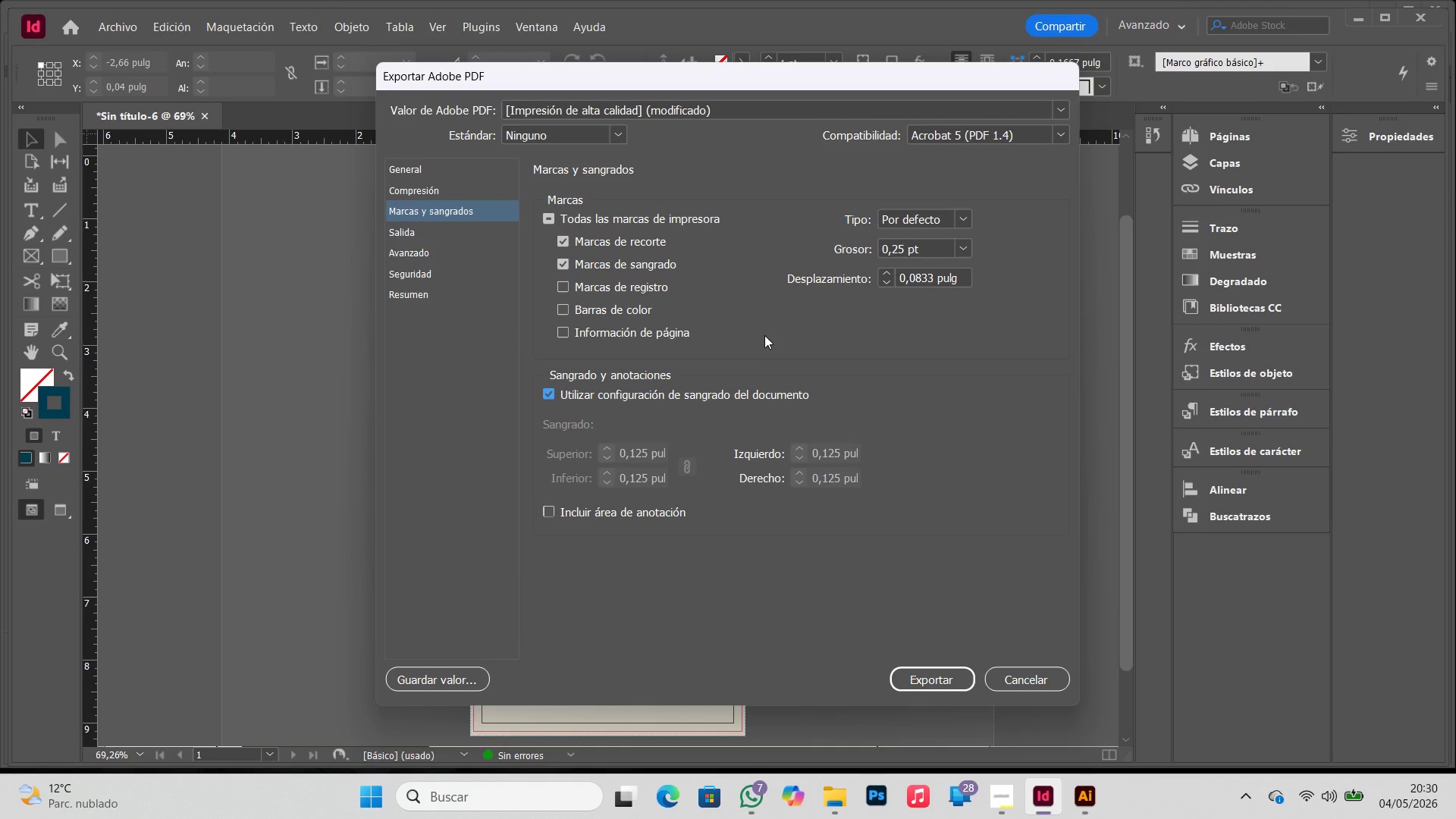 
wait(8.39)
 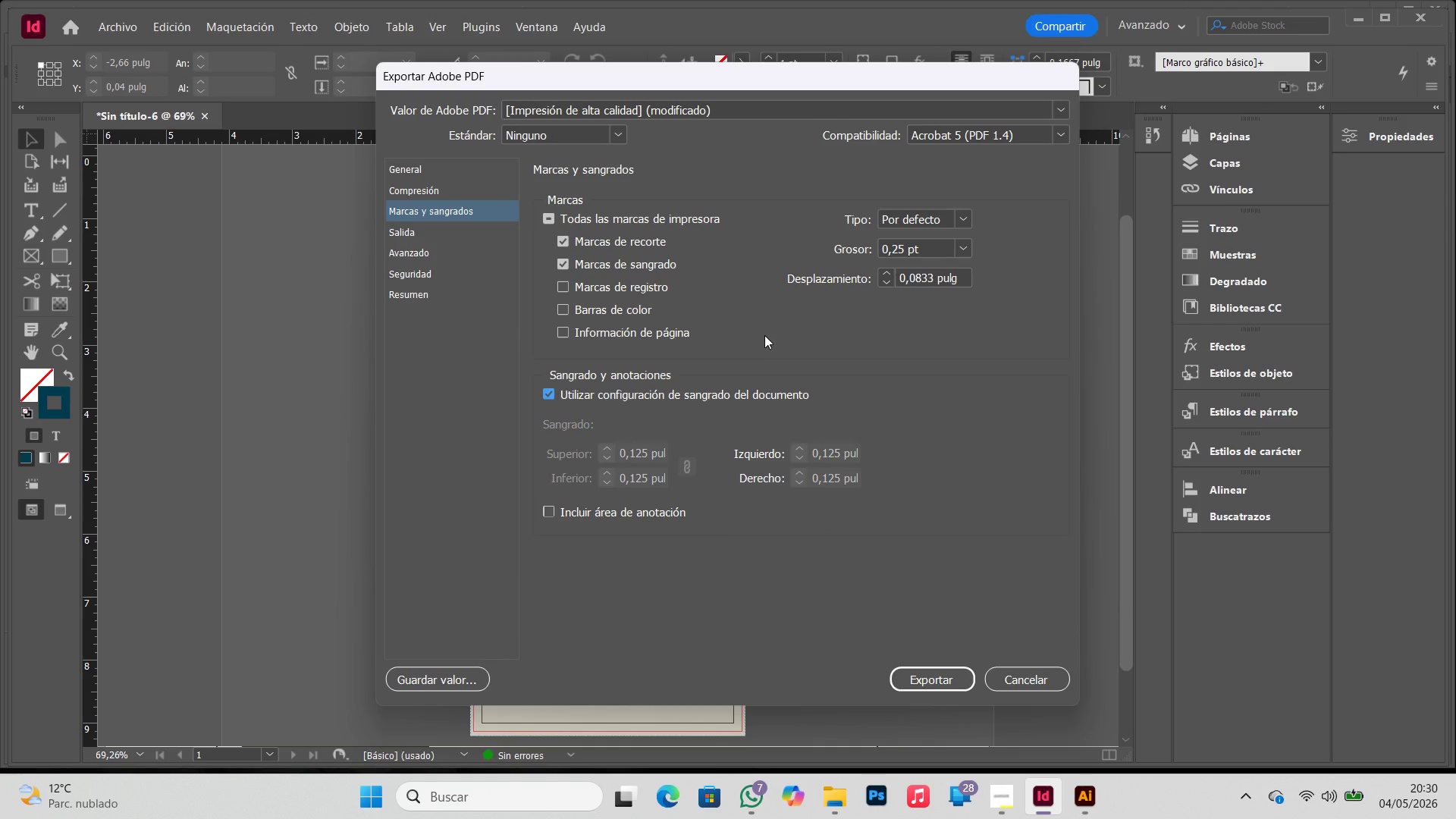 
left_click([921, 677])
 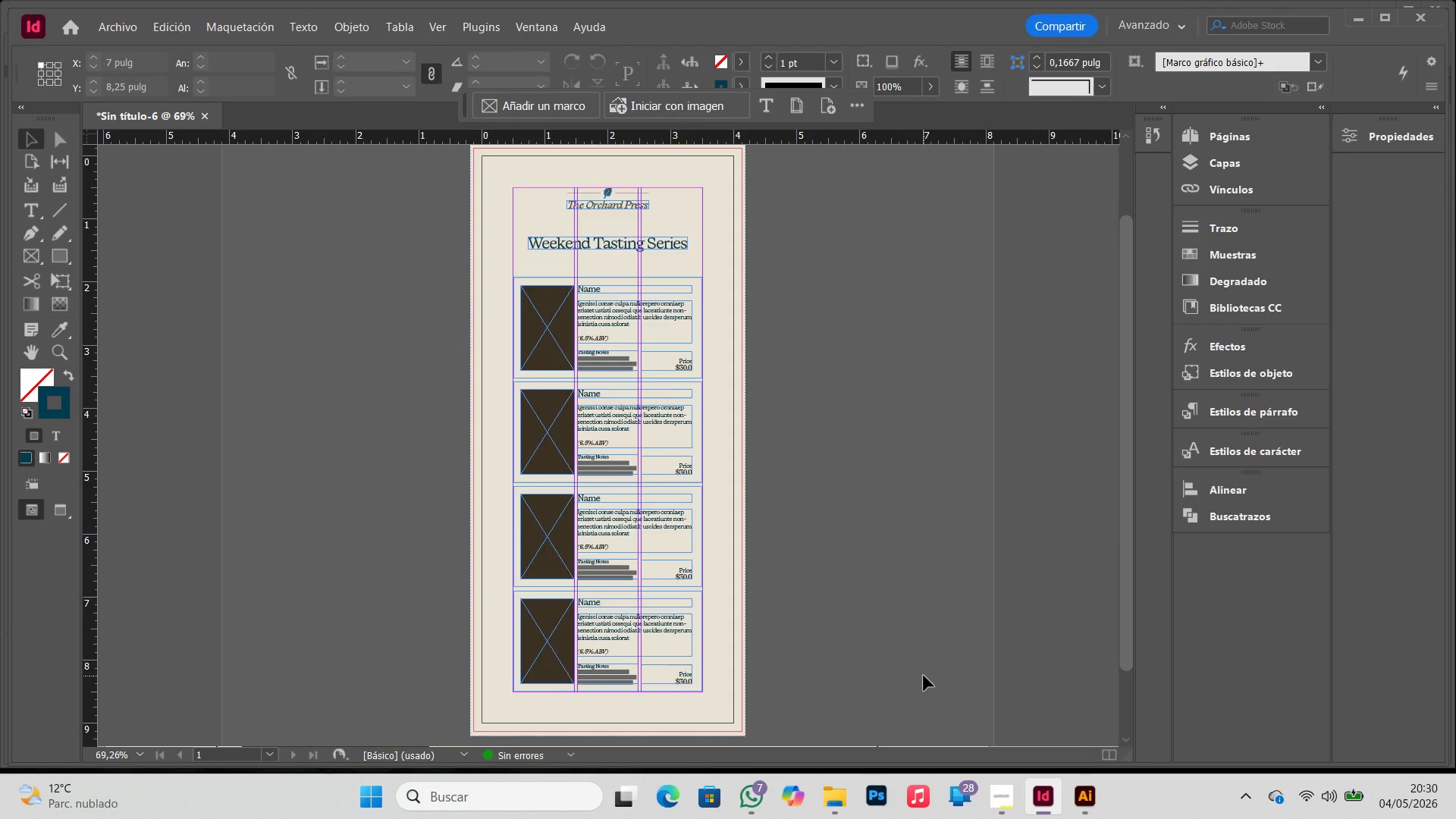 
wait(5.78)
 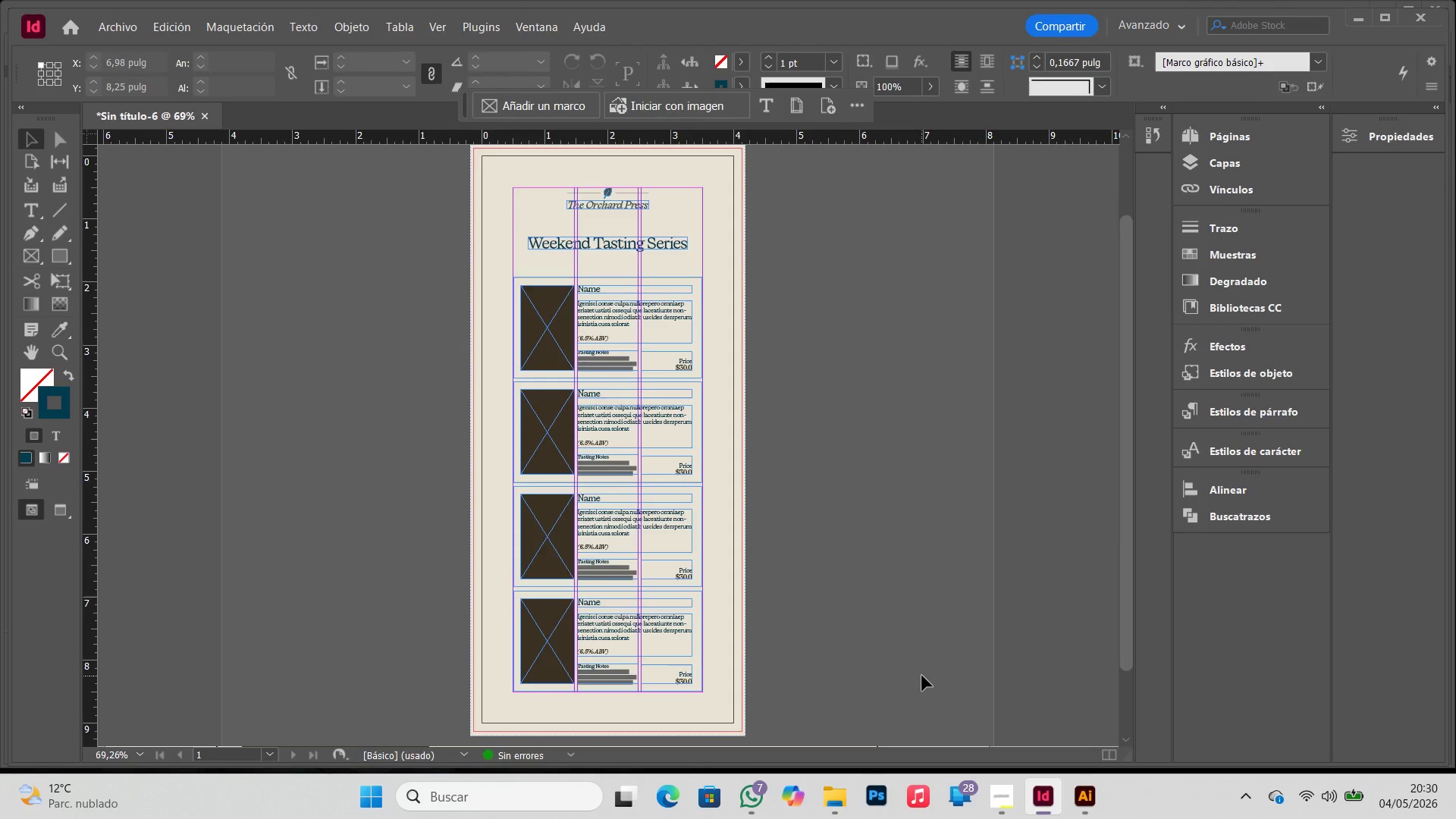 
key(Control+S)
 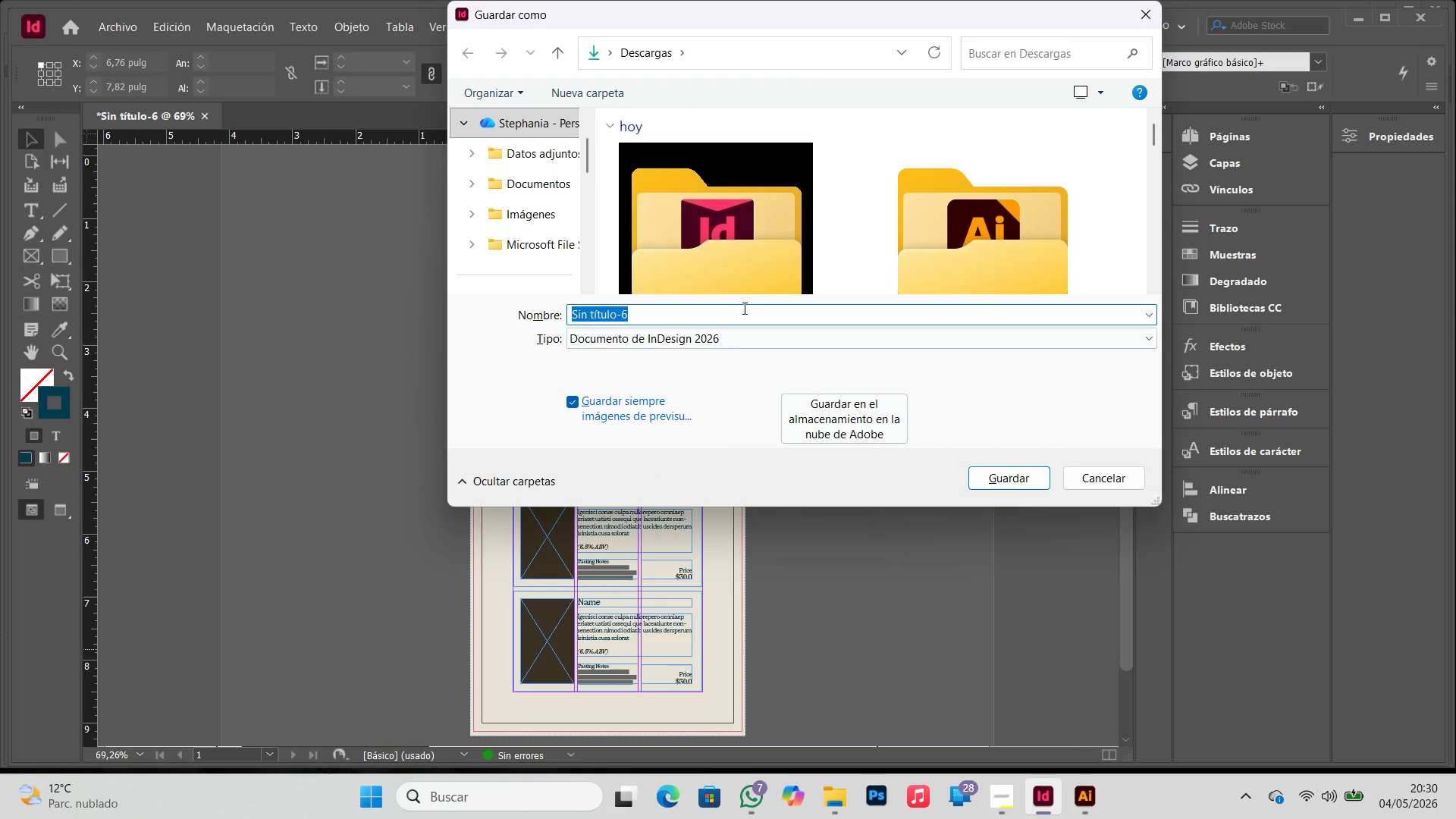 
key(Control+ControlLeft)
 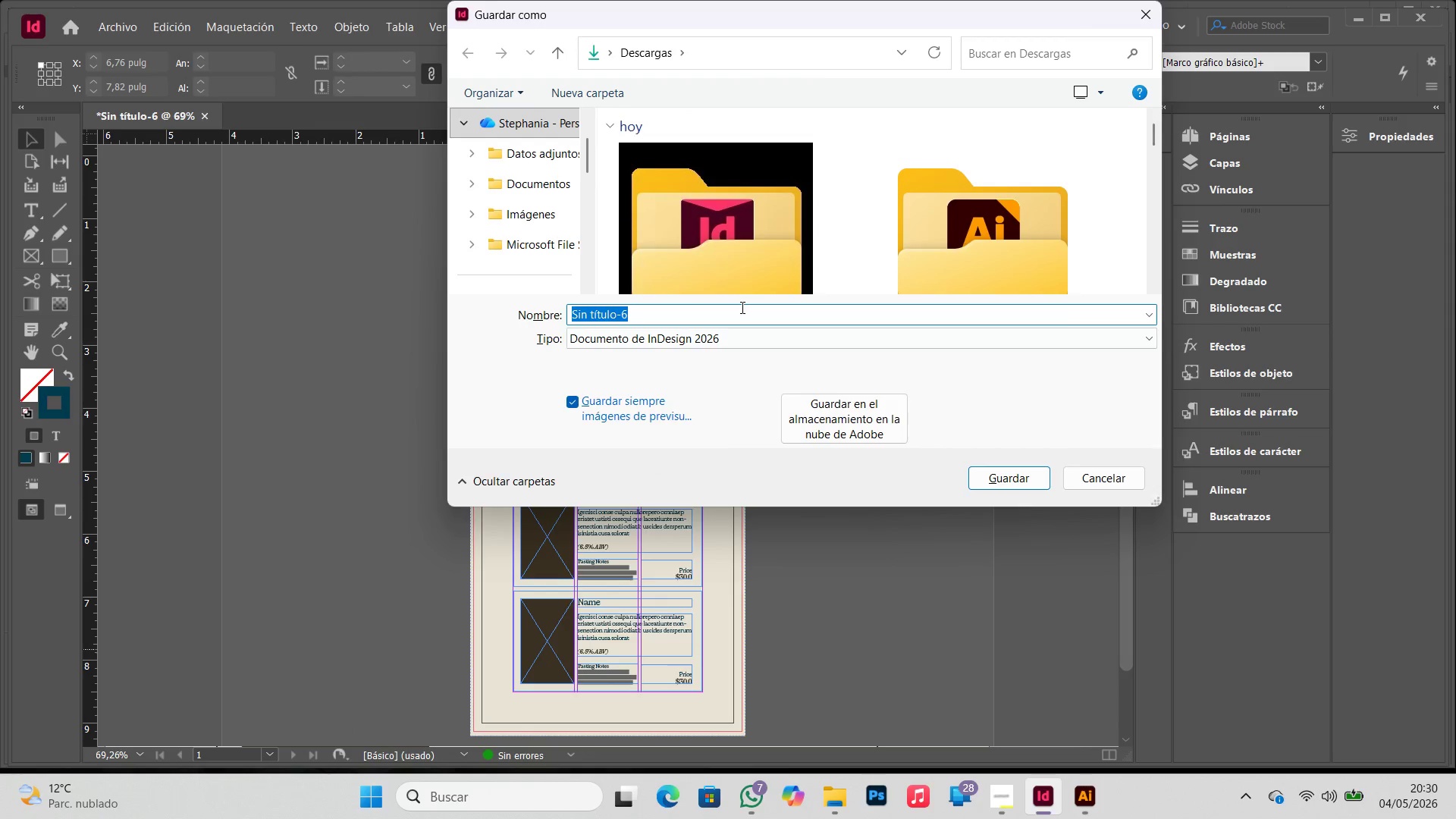 
key(Control+V)
 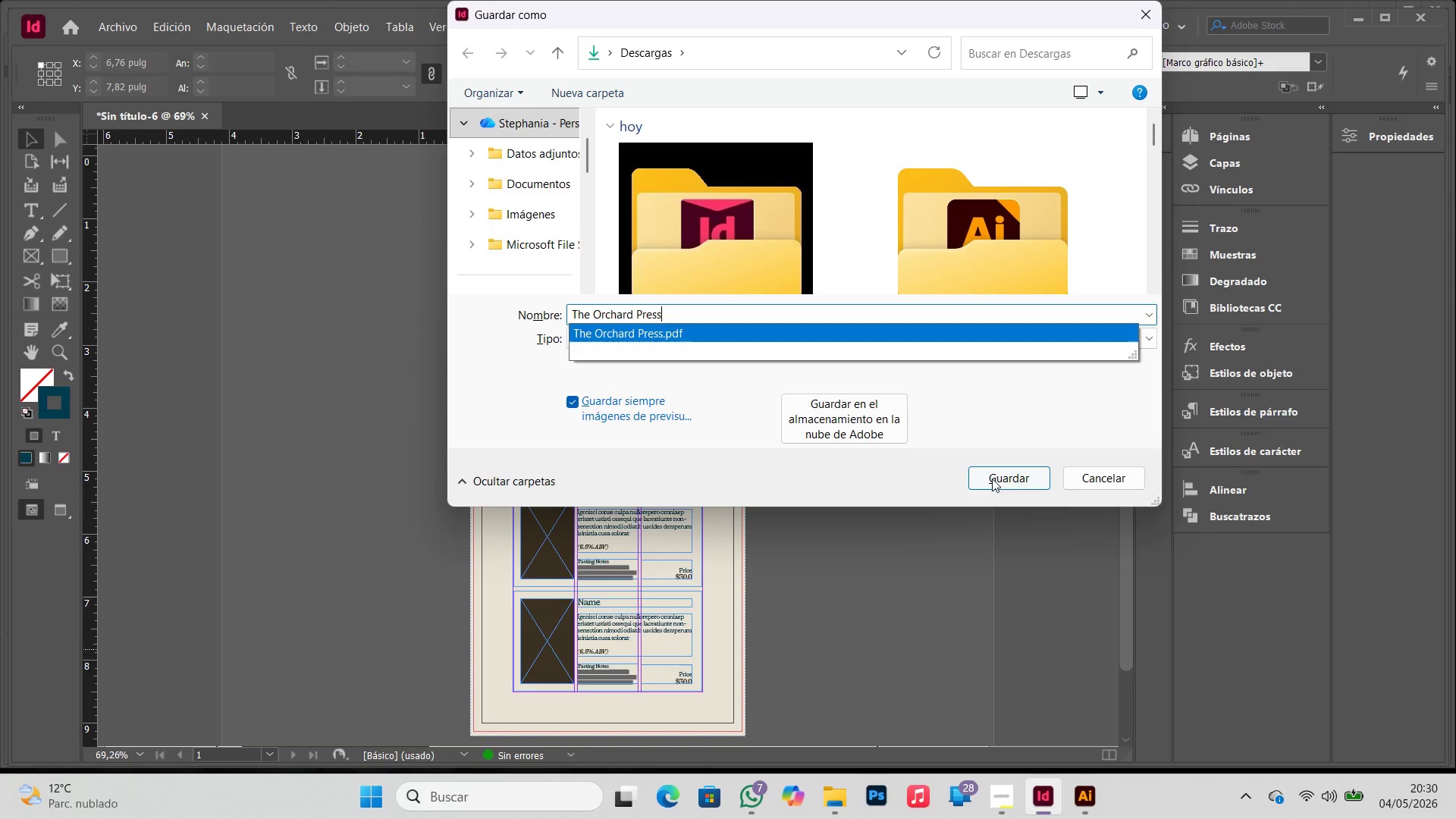 
left_click([995, 478])
 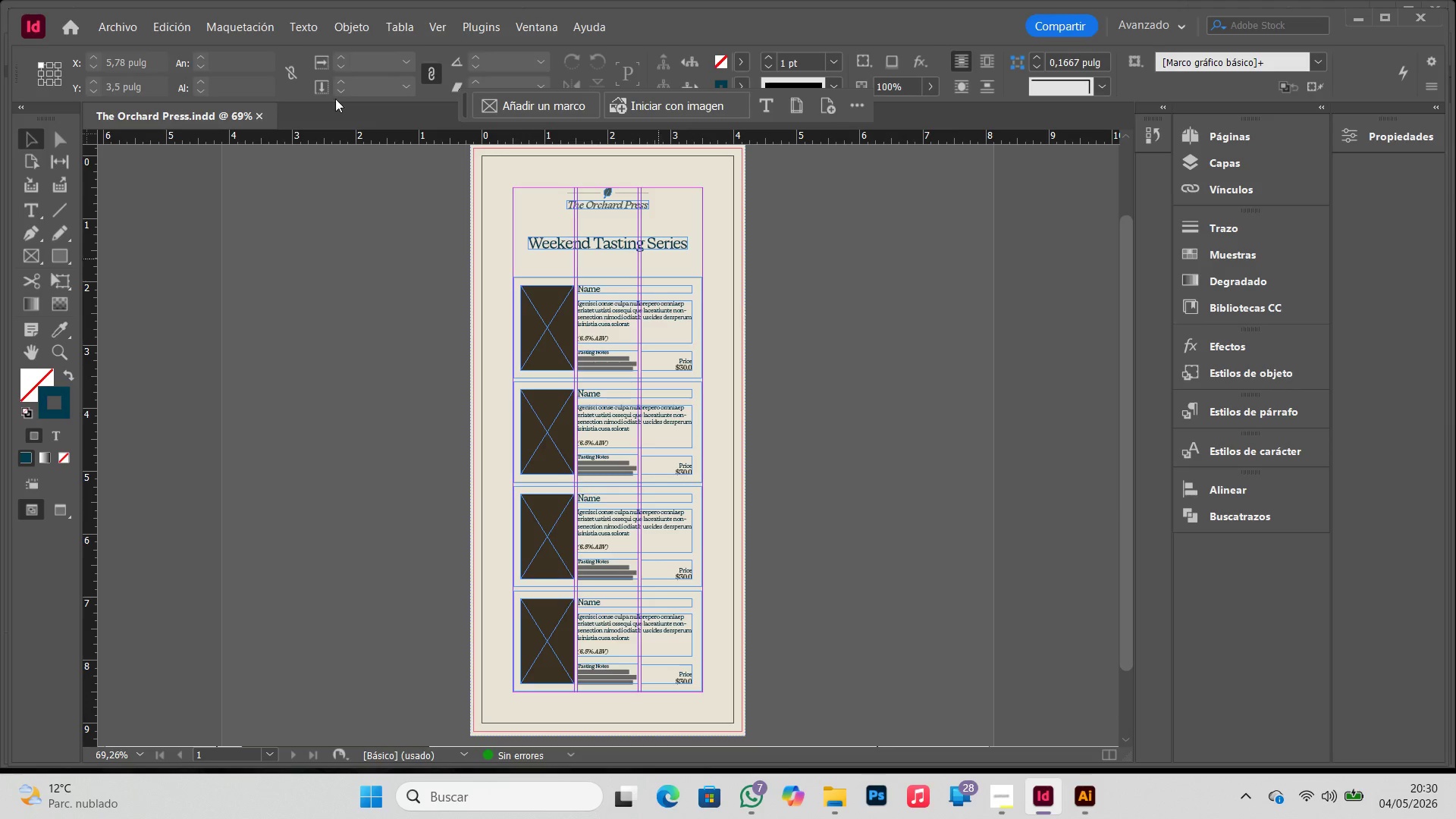 
left_click([127, 20])
 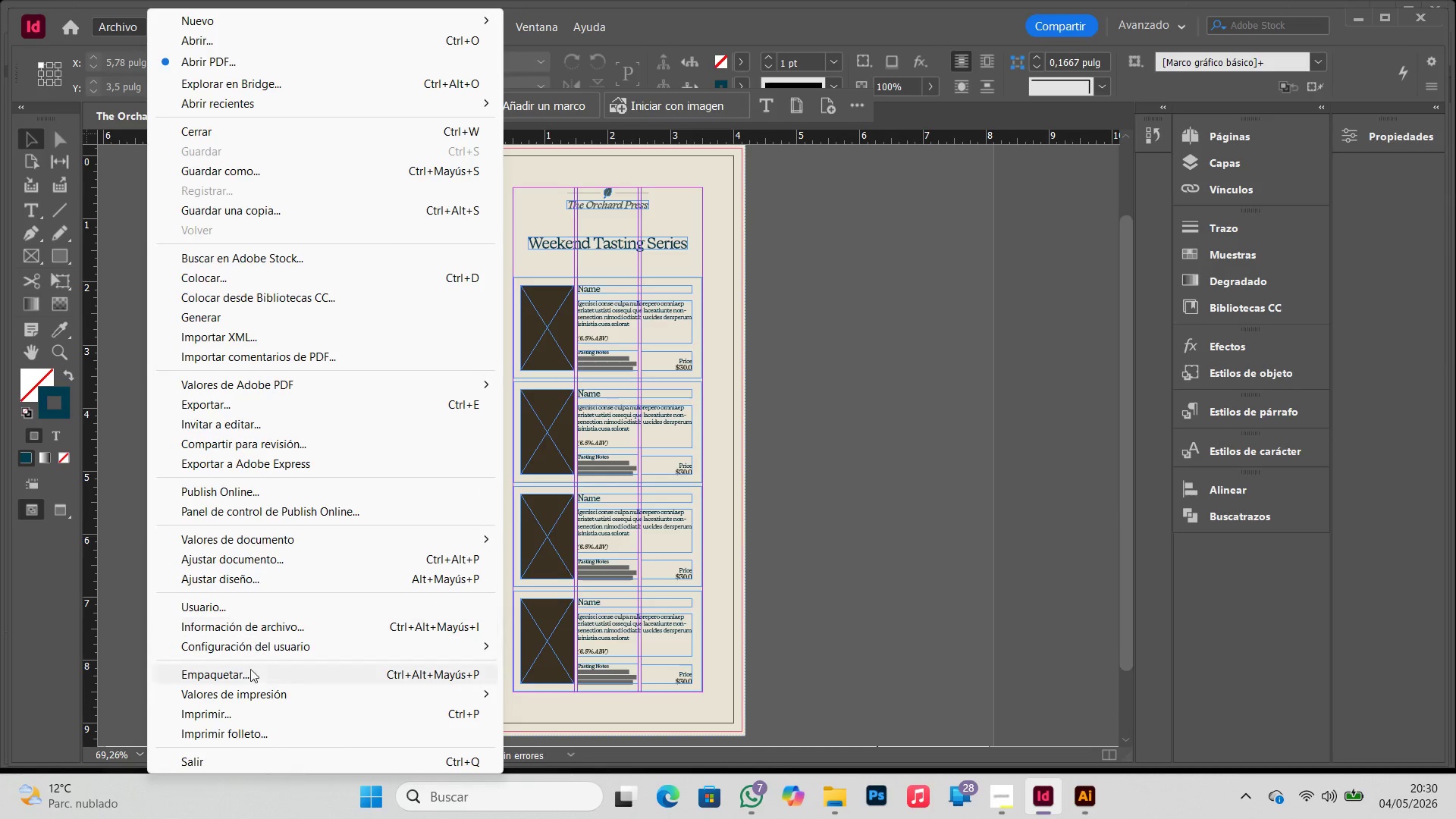 
left_click([255, 676])
 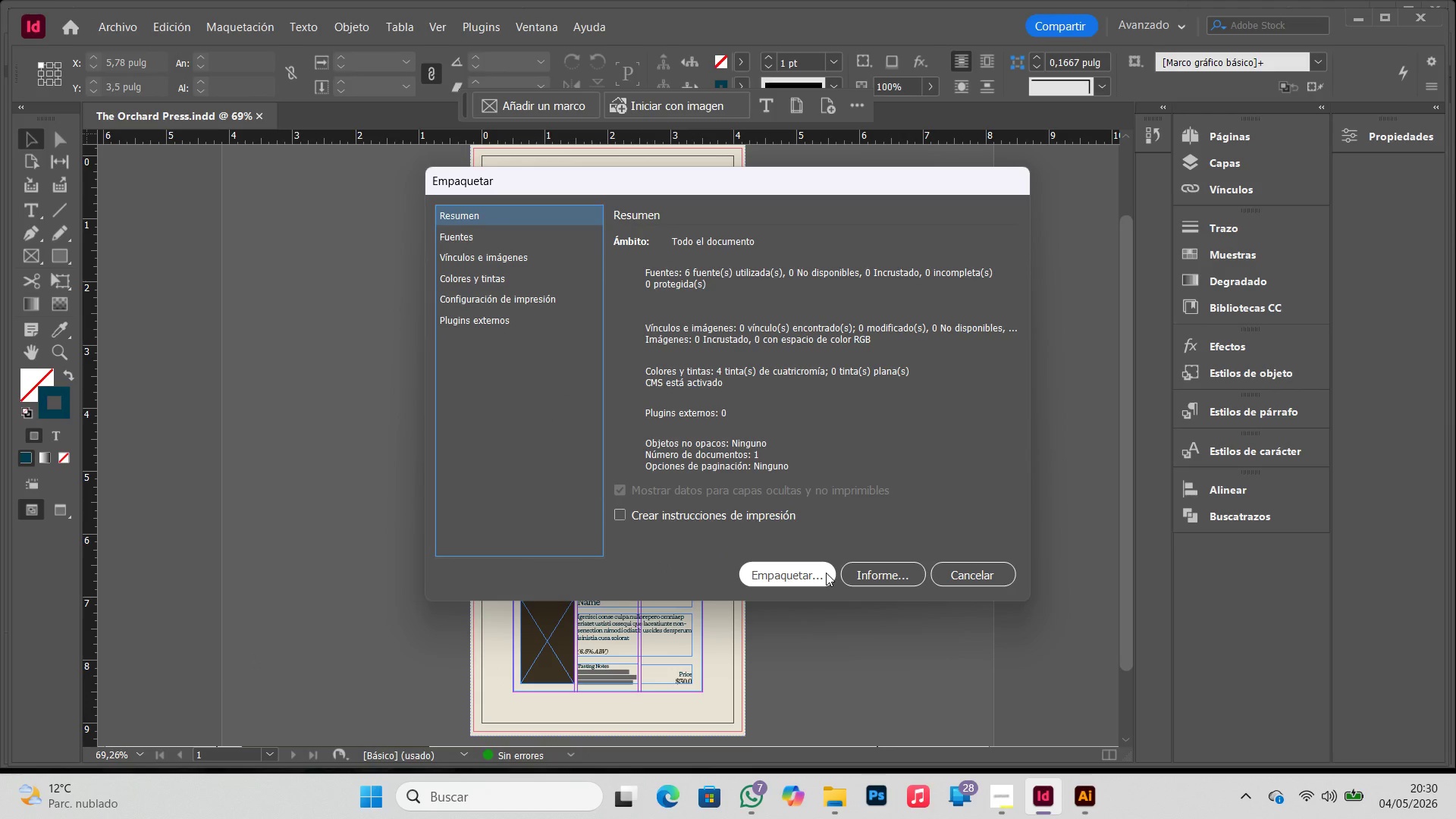 
left_click([817, 574])
 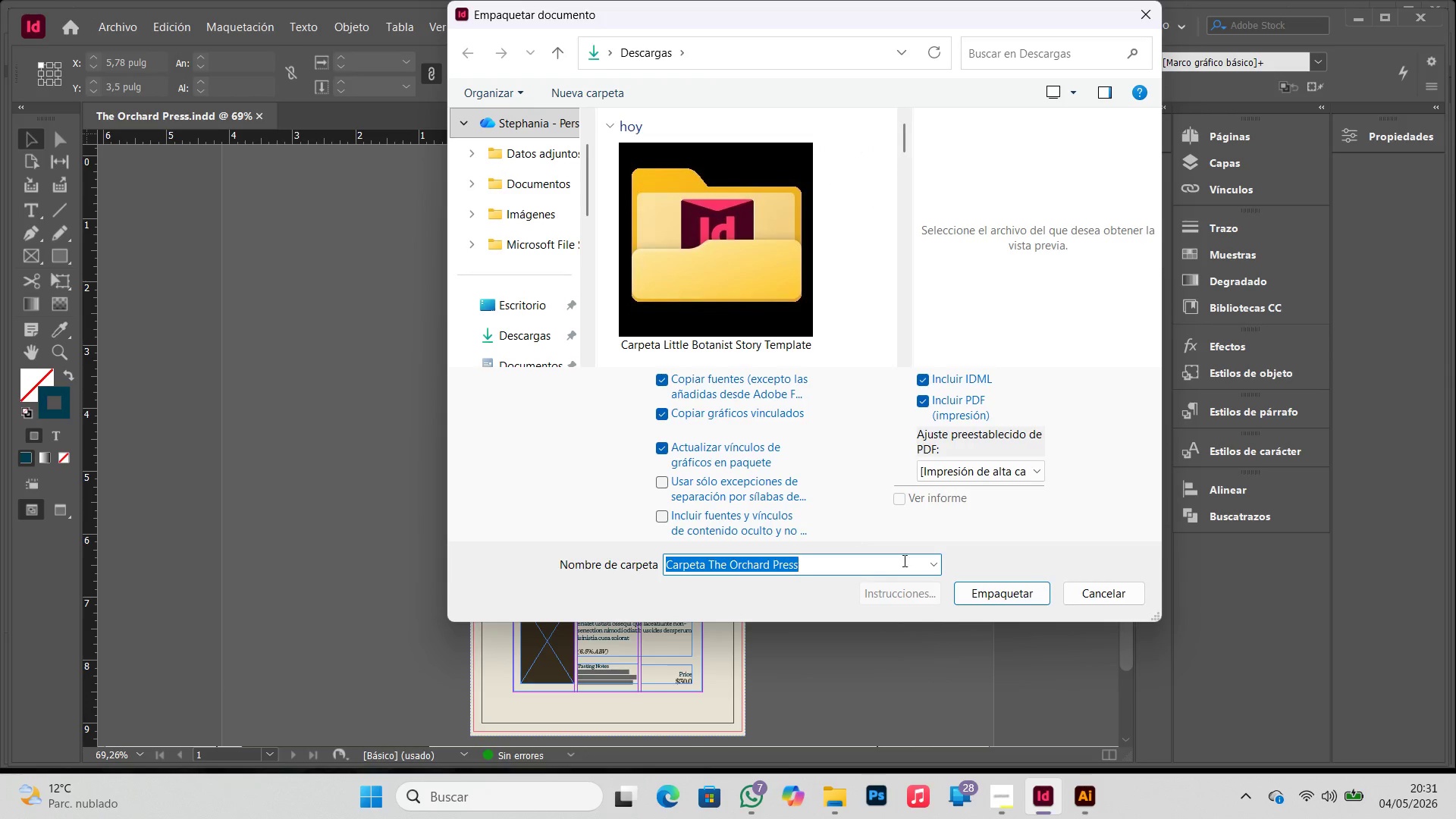 
left_click([1030, 592])
 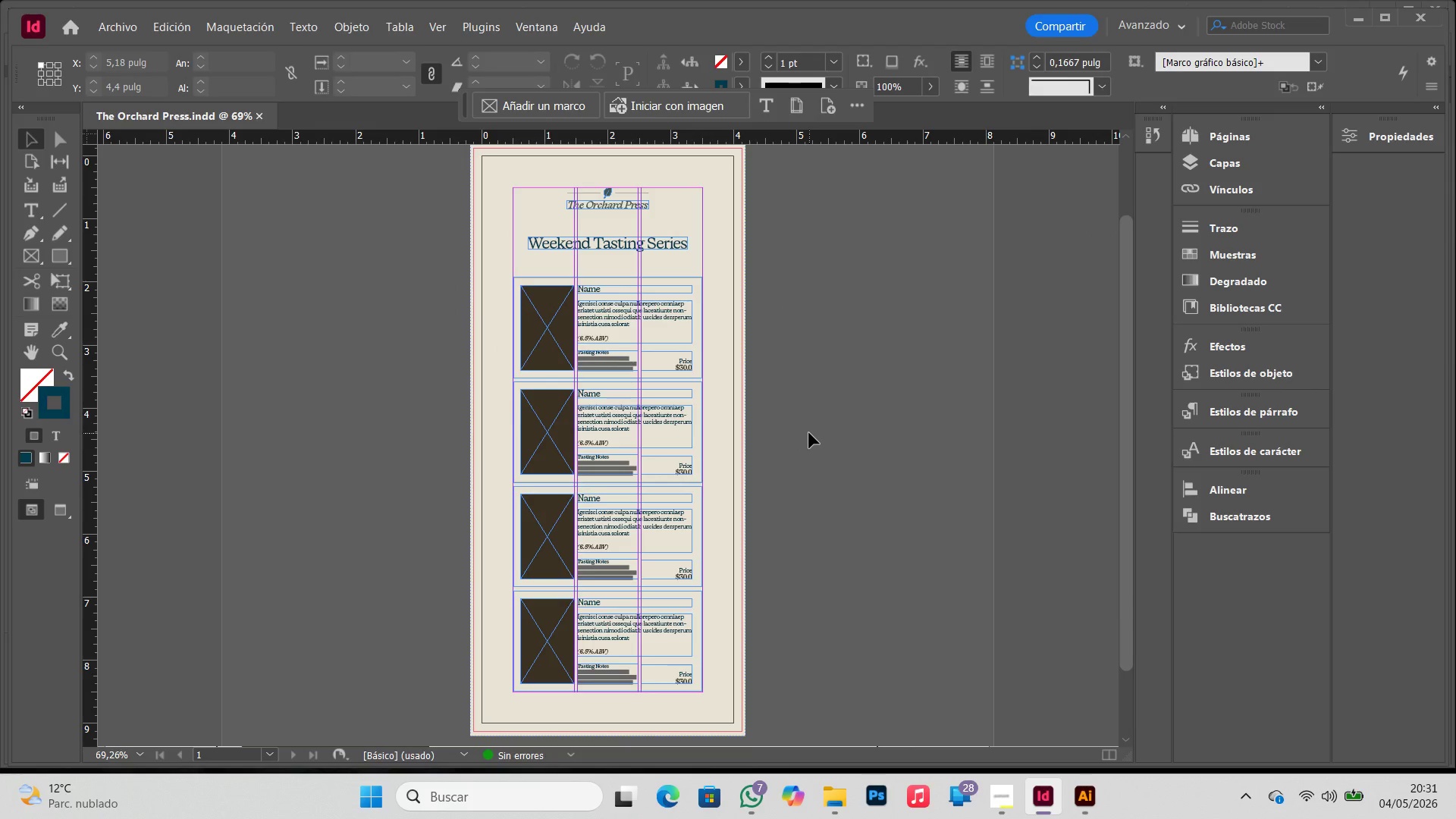 
wait(8.77)
 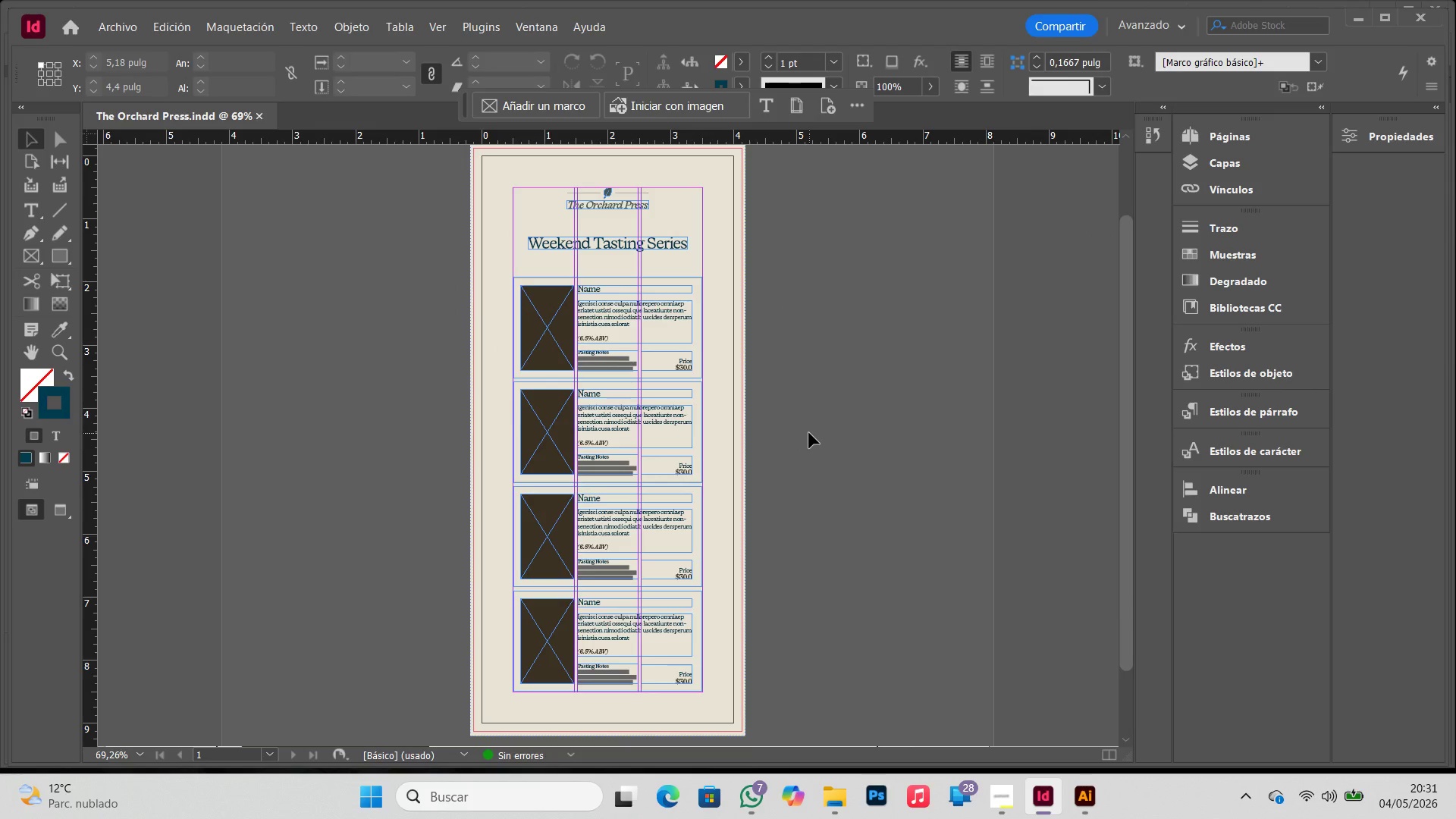 
left_click([1003, 799])